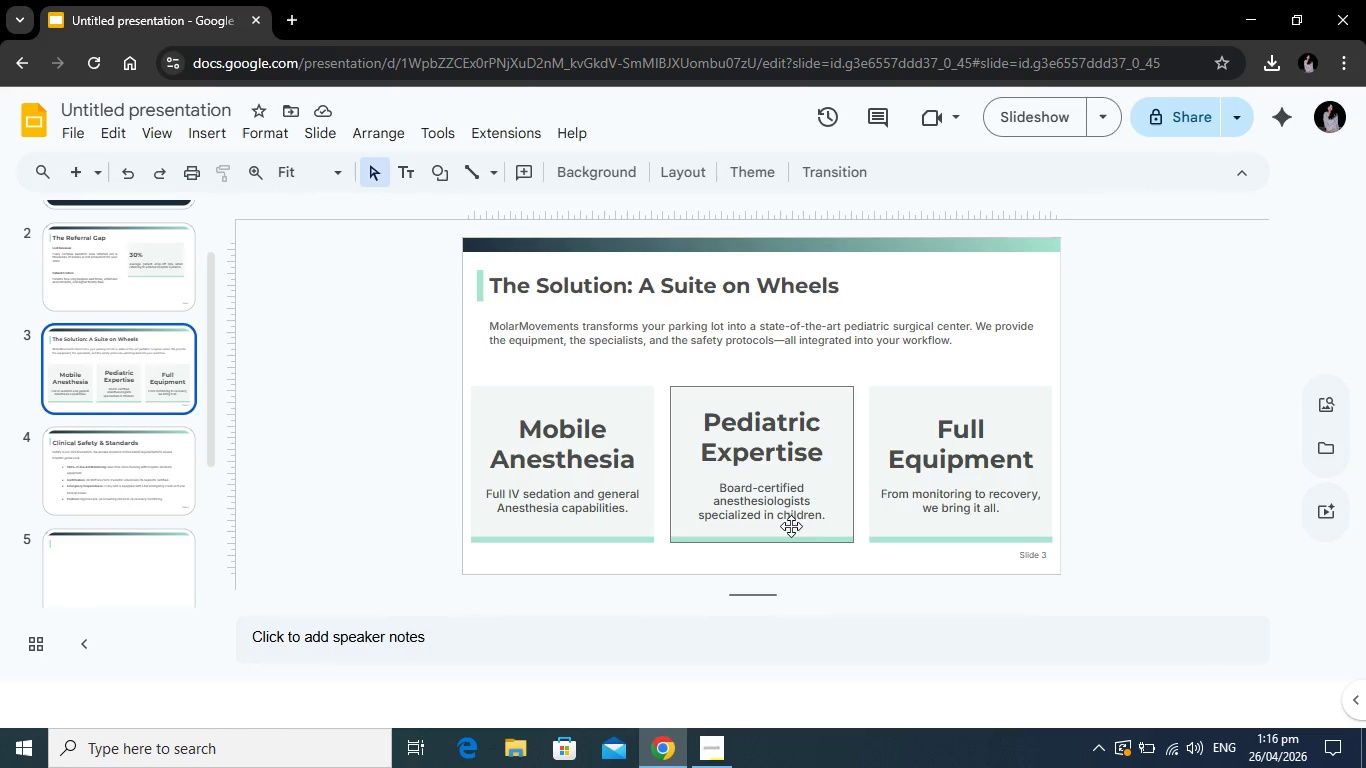 
wait(28.53)
 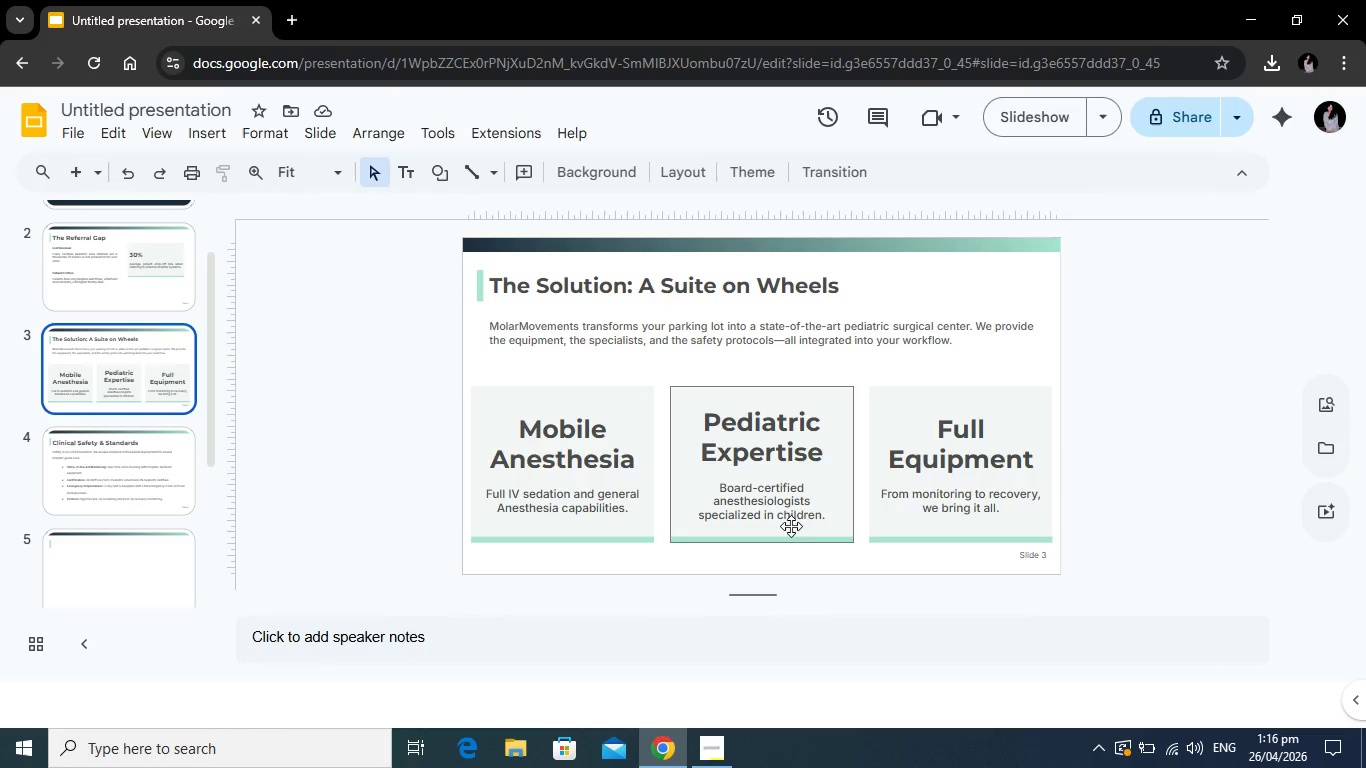 
left_click([940, 496])
 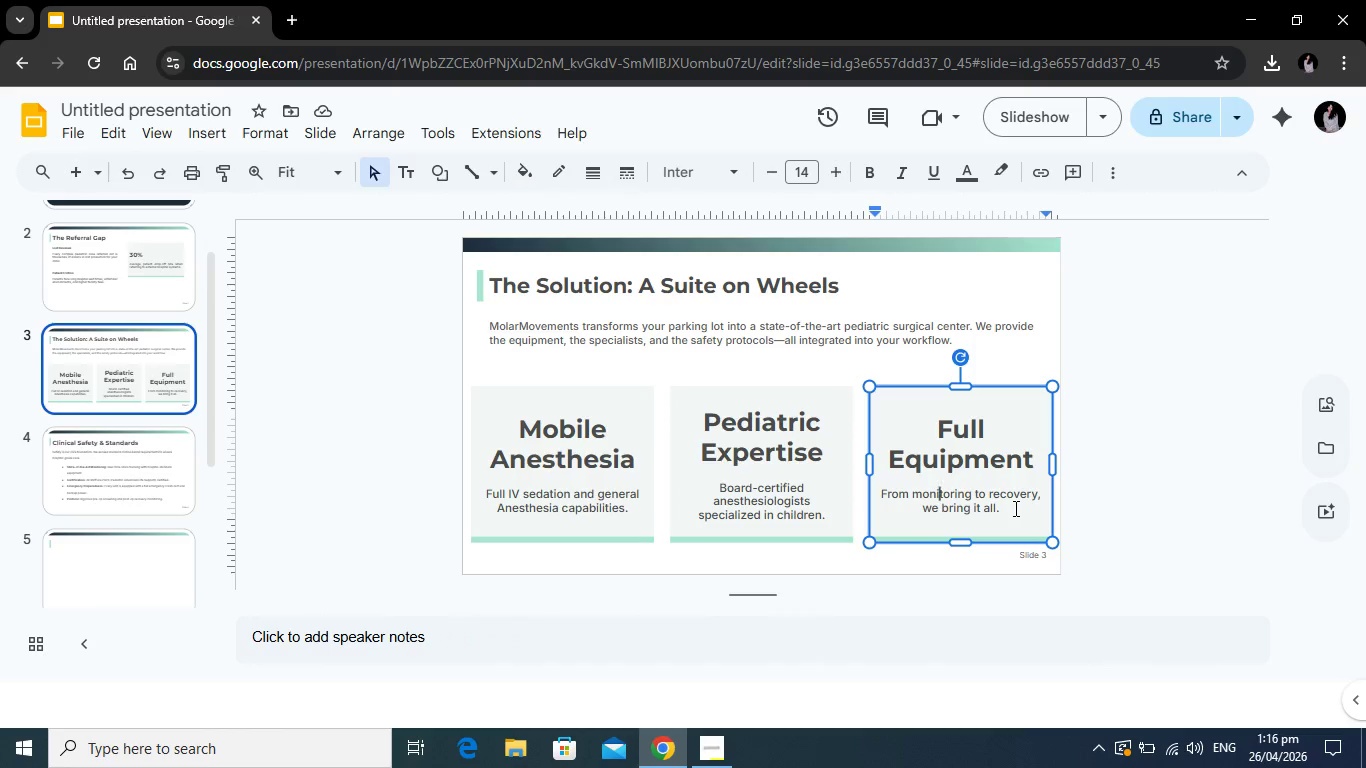 
left_click_drag(start_coordinate=[1014, 508], to_coordinate=[865, 489])
 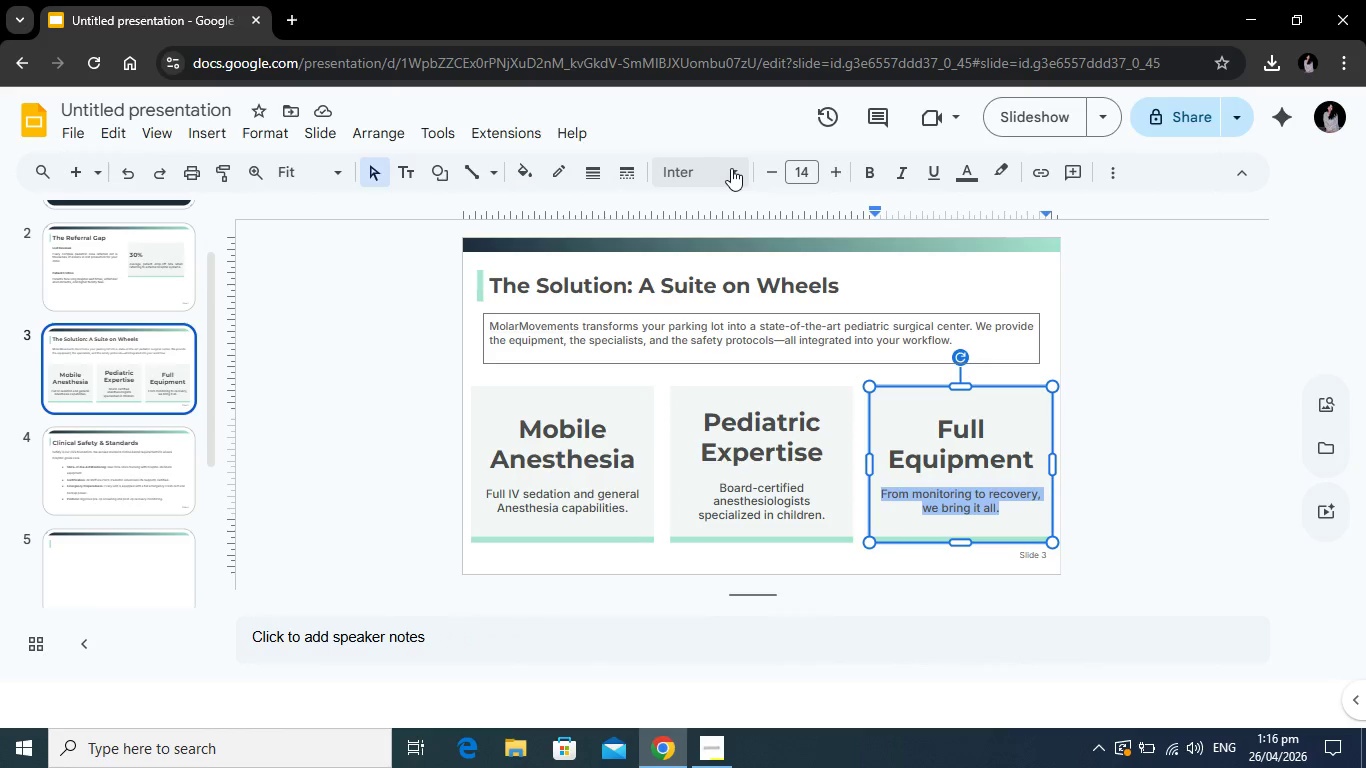 
left_click([731, 168])
 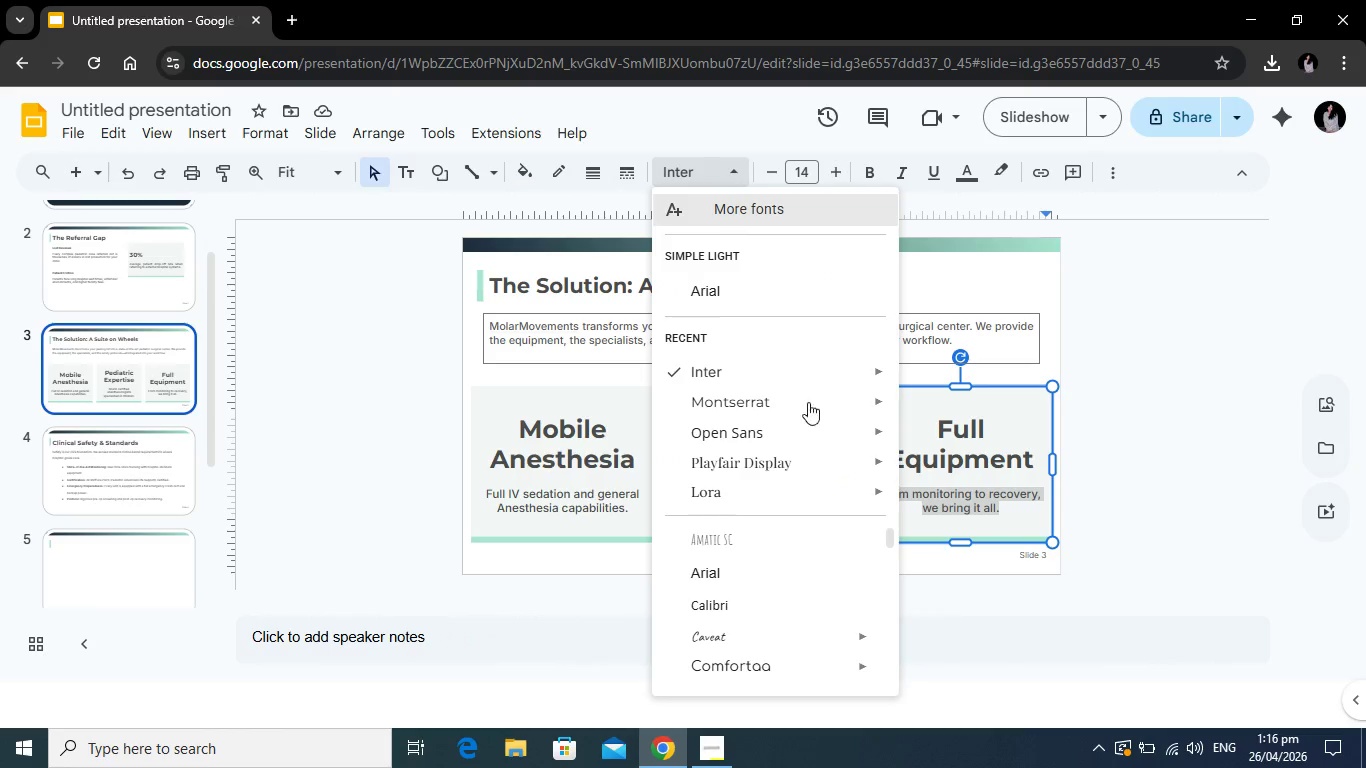 
mouse_move([795, 364])
 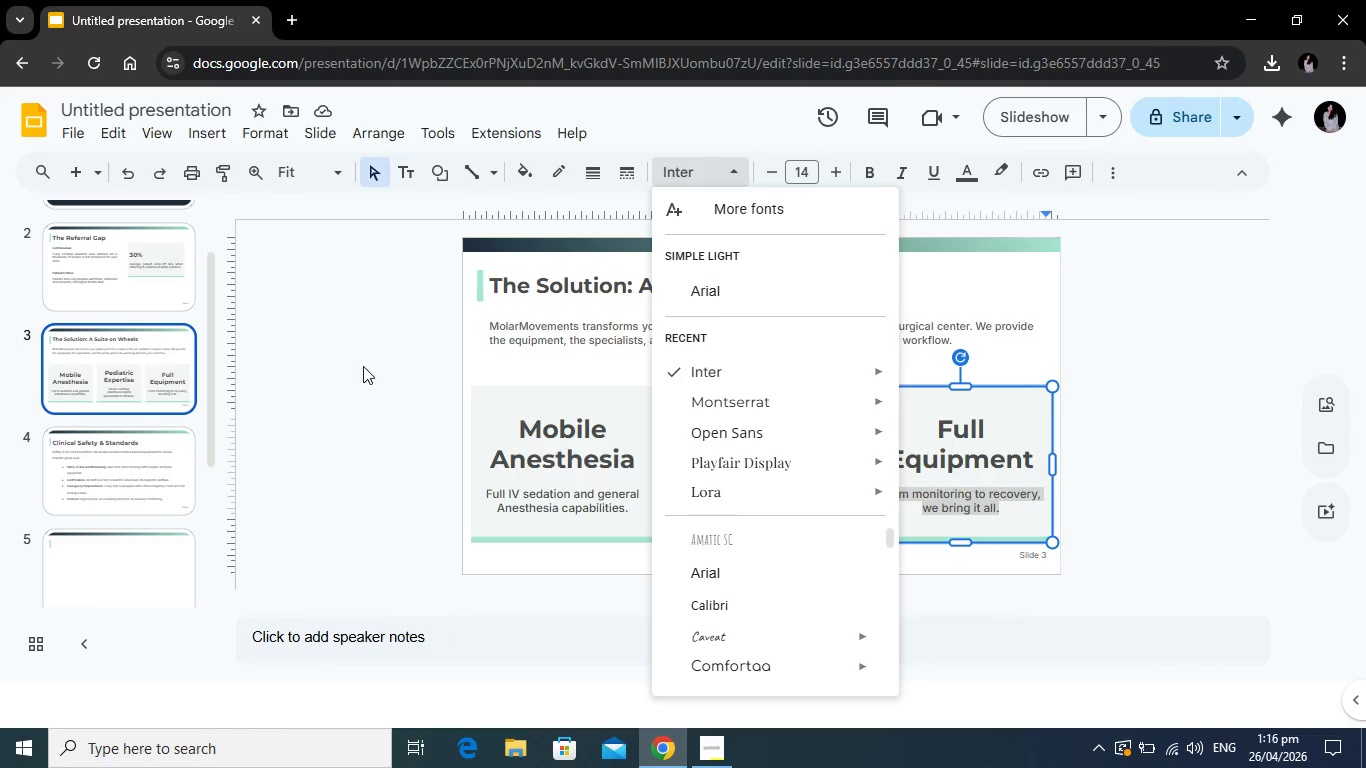 
left_click([363, 366])
 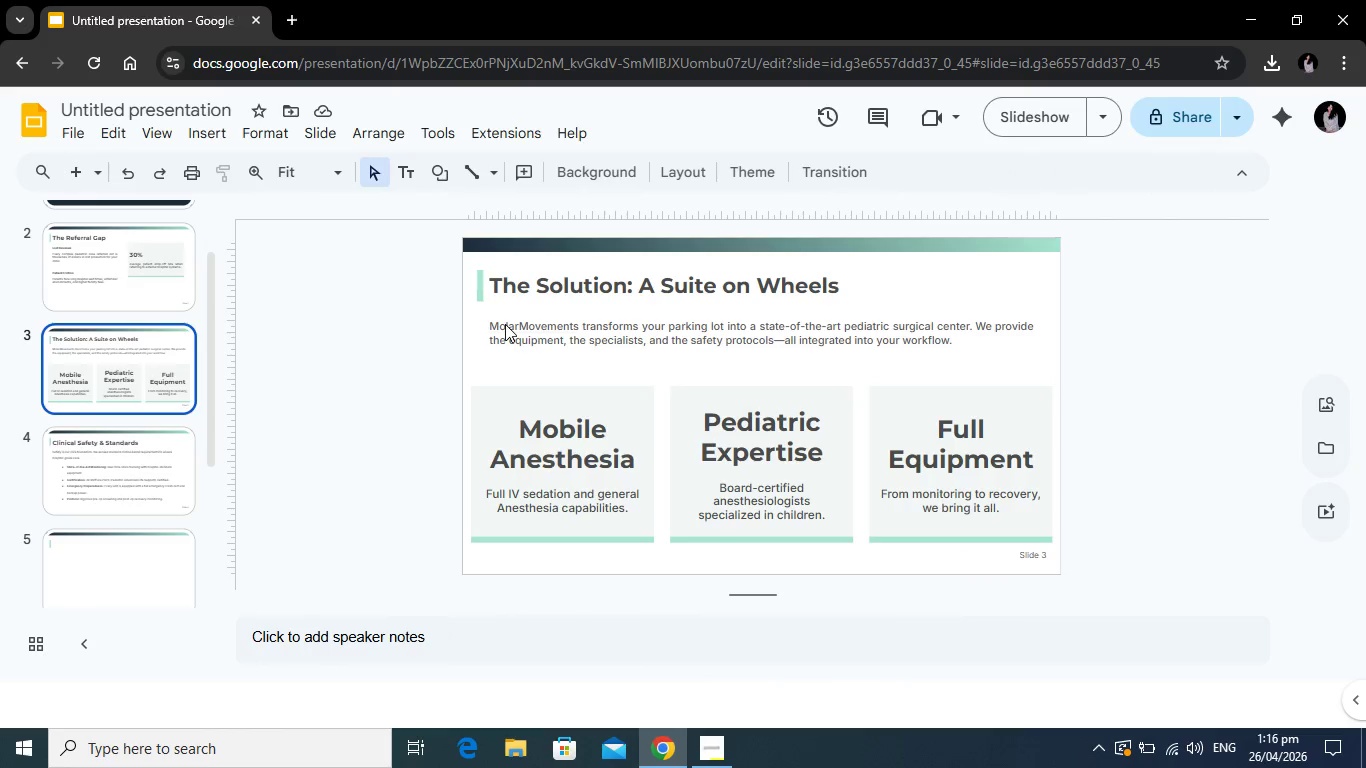 
left_click([505, 324])
 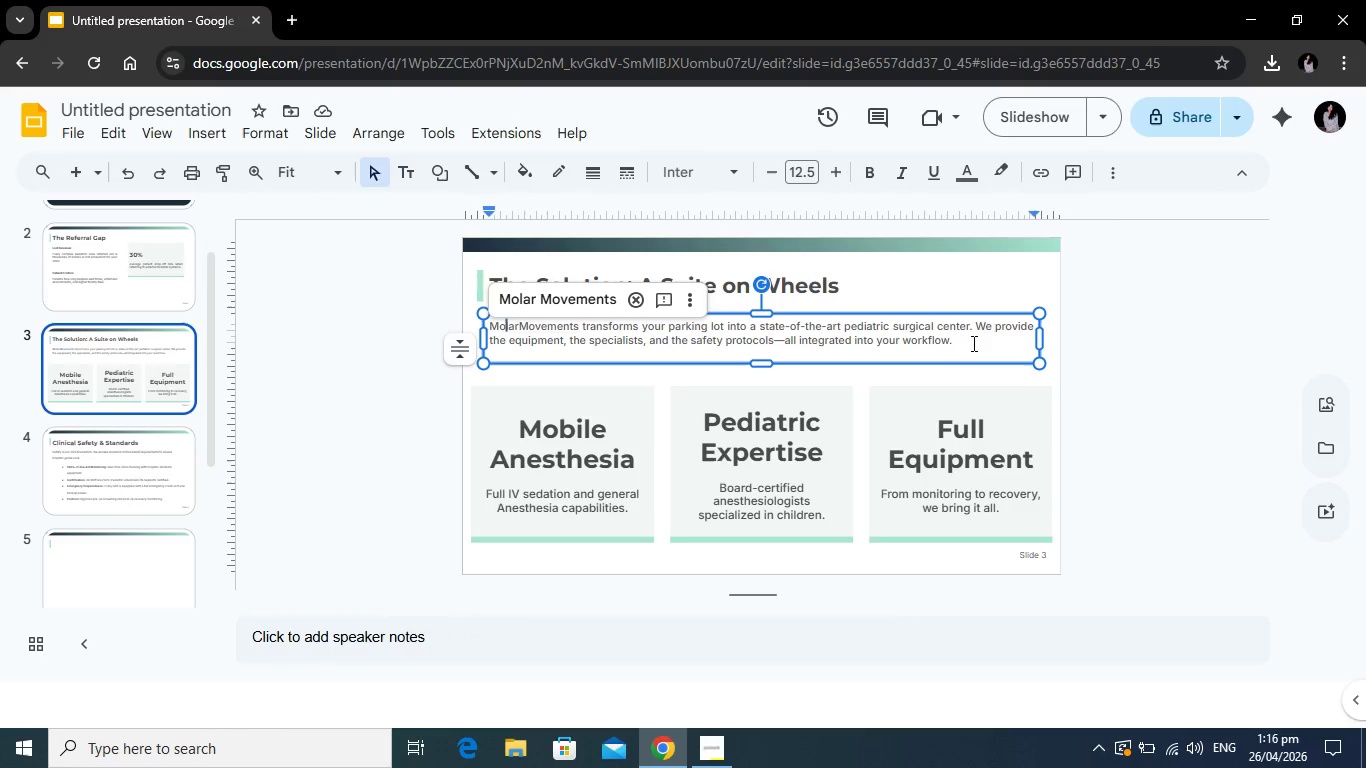 
left_click_drag(start_coordinate=[973, 342], to_coordinate=[480, 323])
 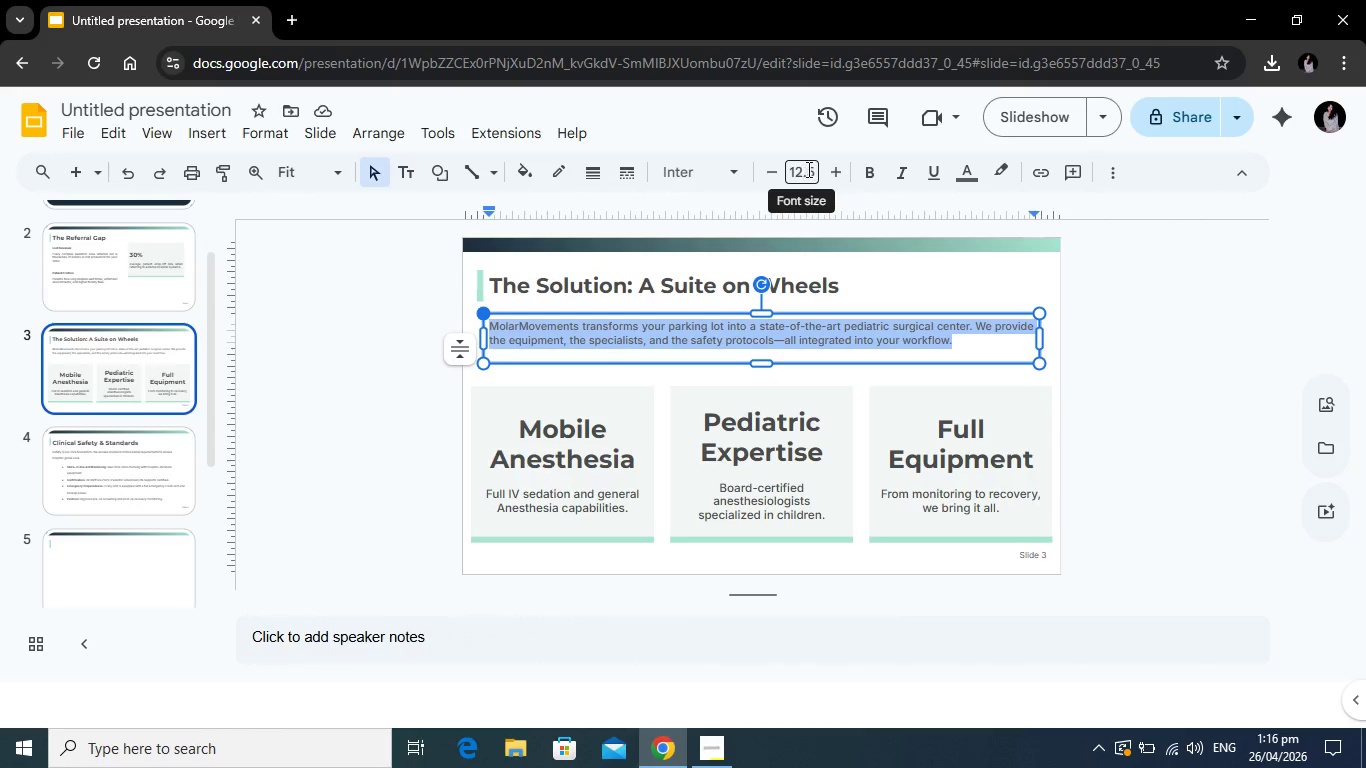 
left_click([808, 169])
 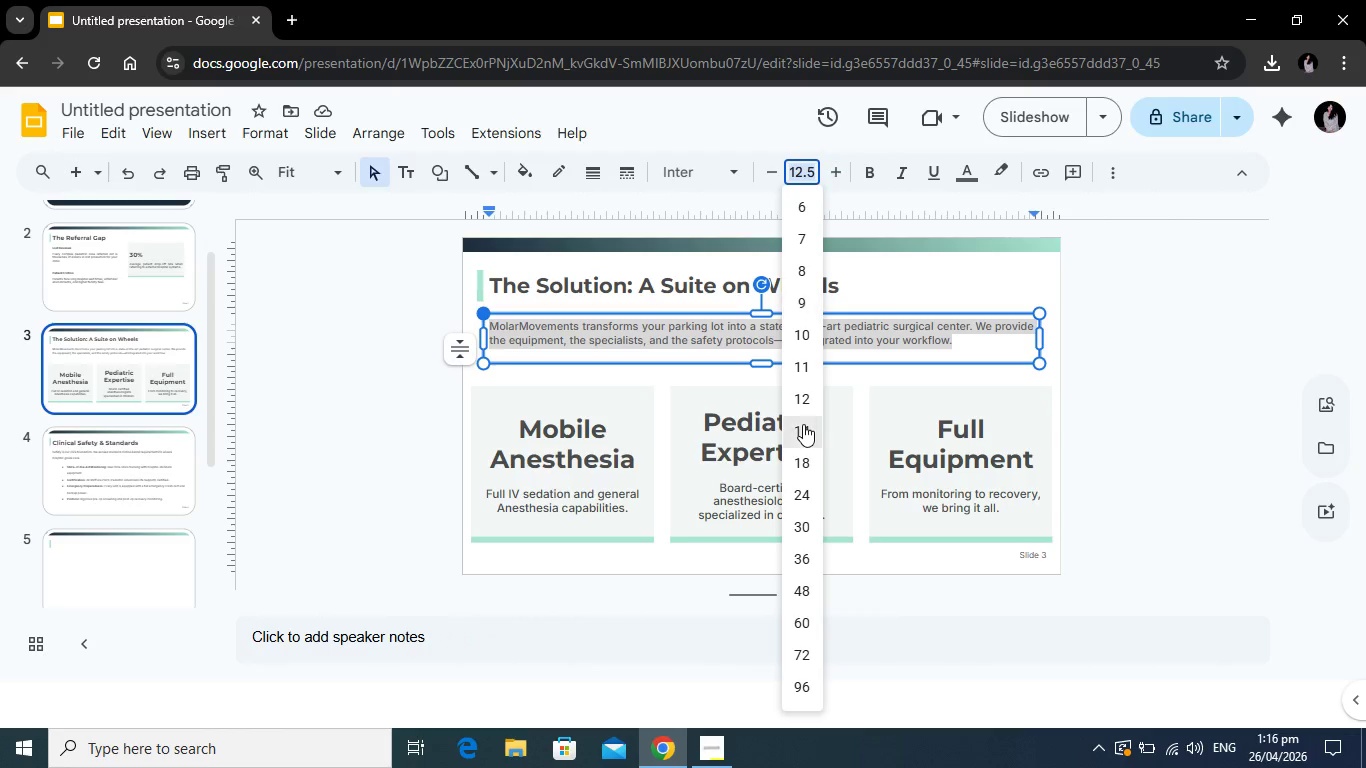 
left_click([803, 424])
 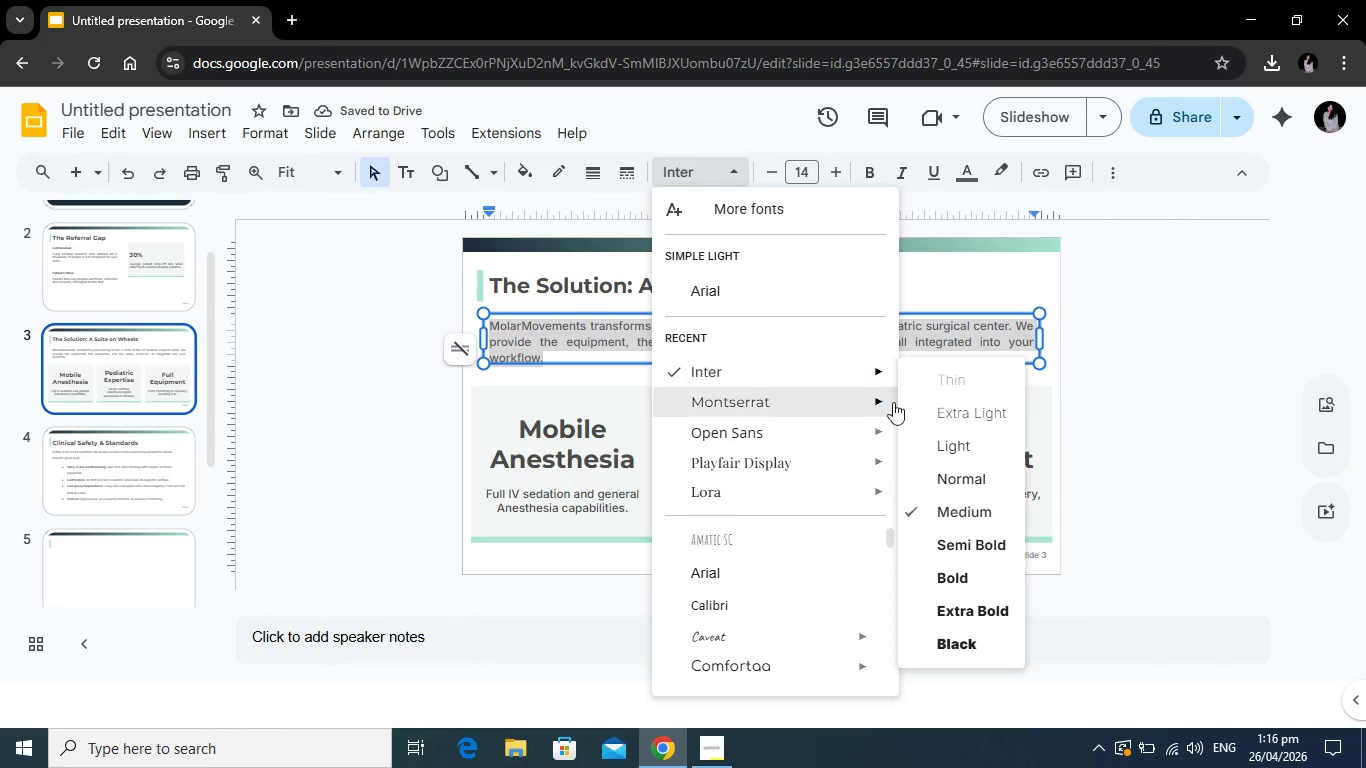 
left_click([370, 385])
 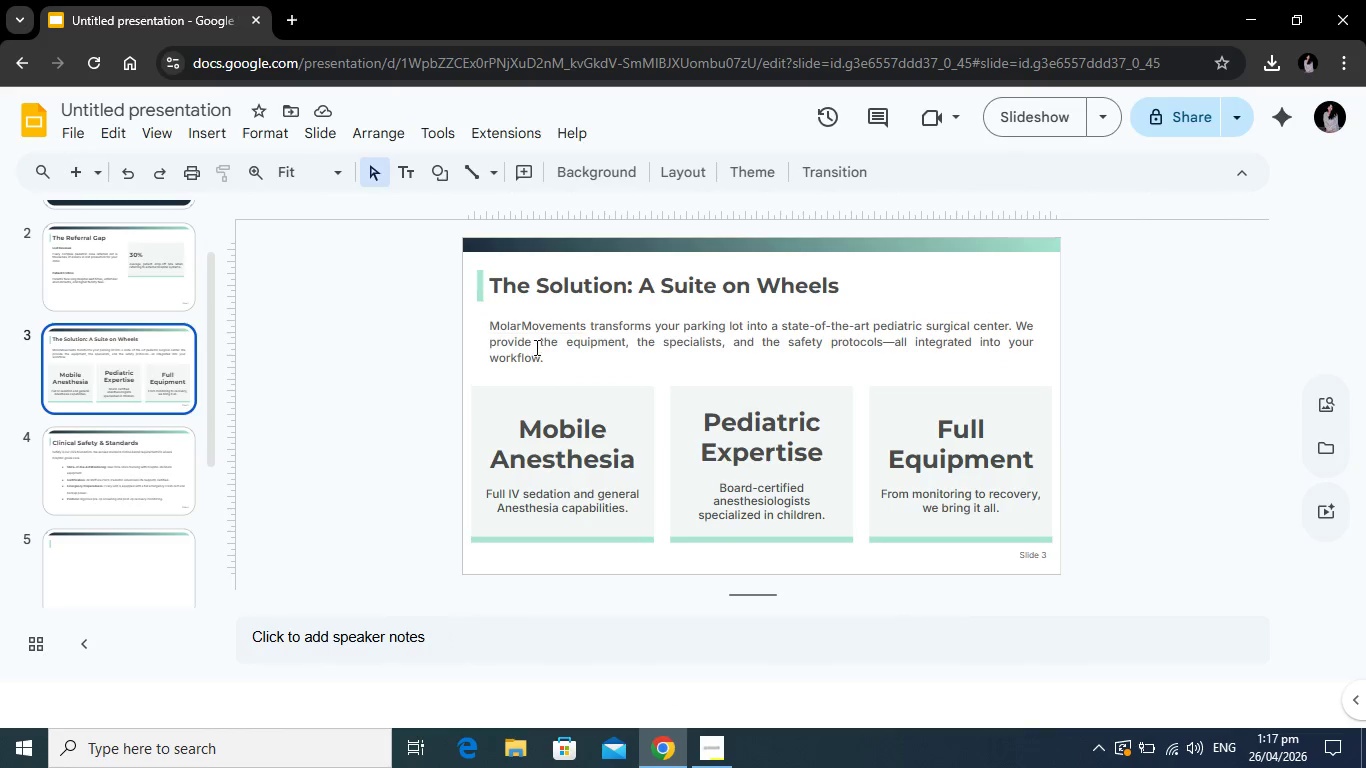 
left_click([551, 335])
 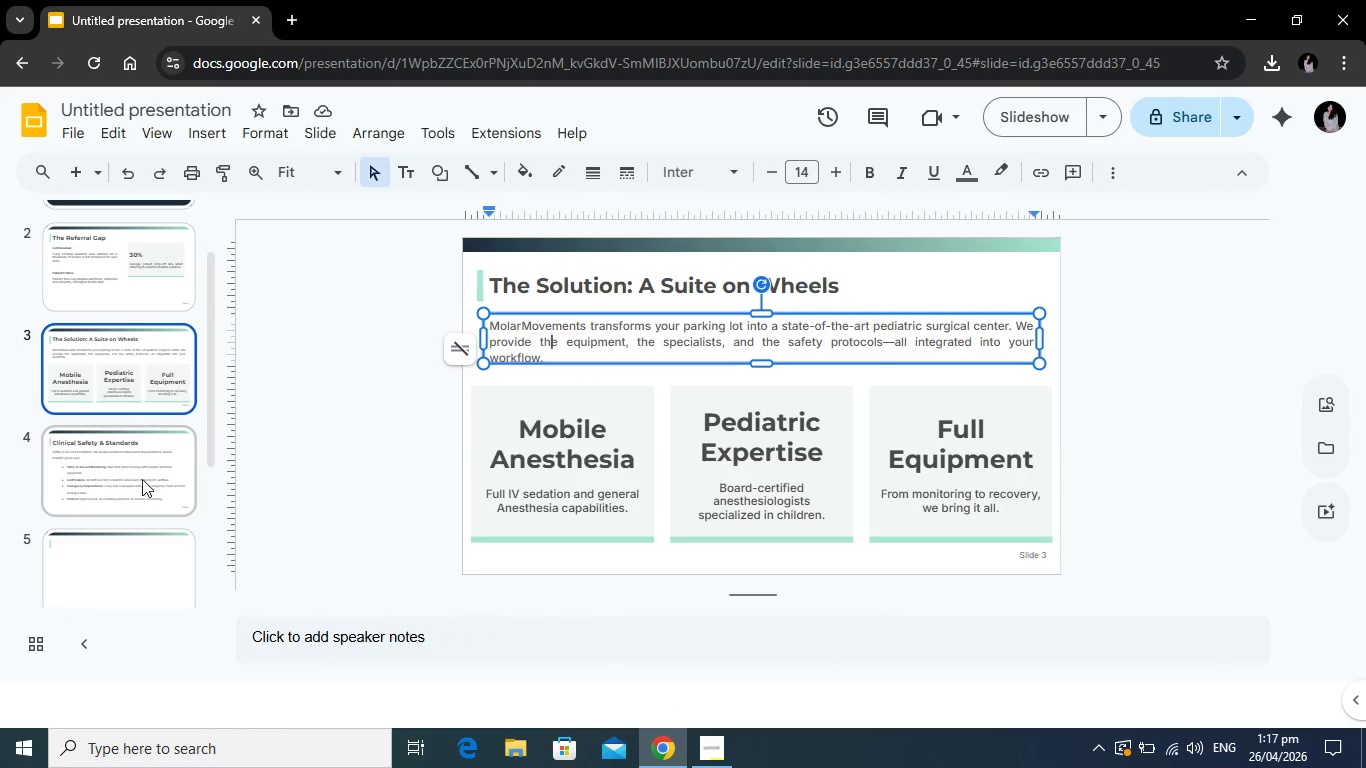 
left_click([106, 259])
 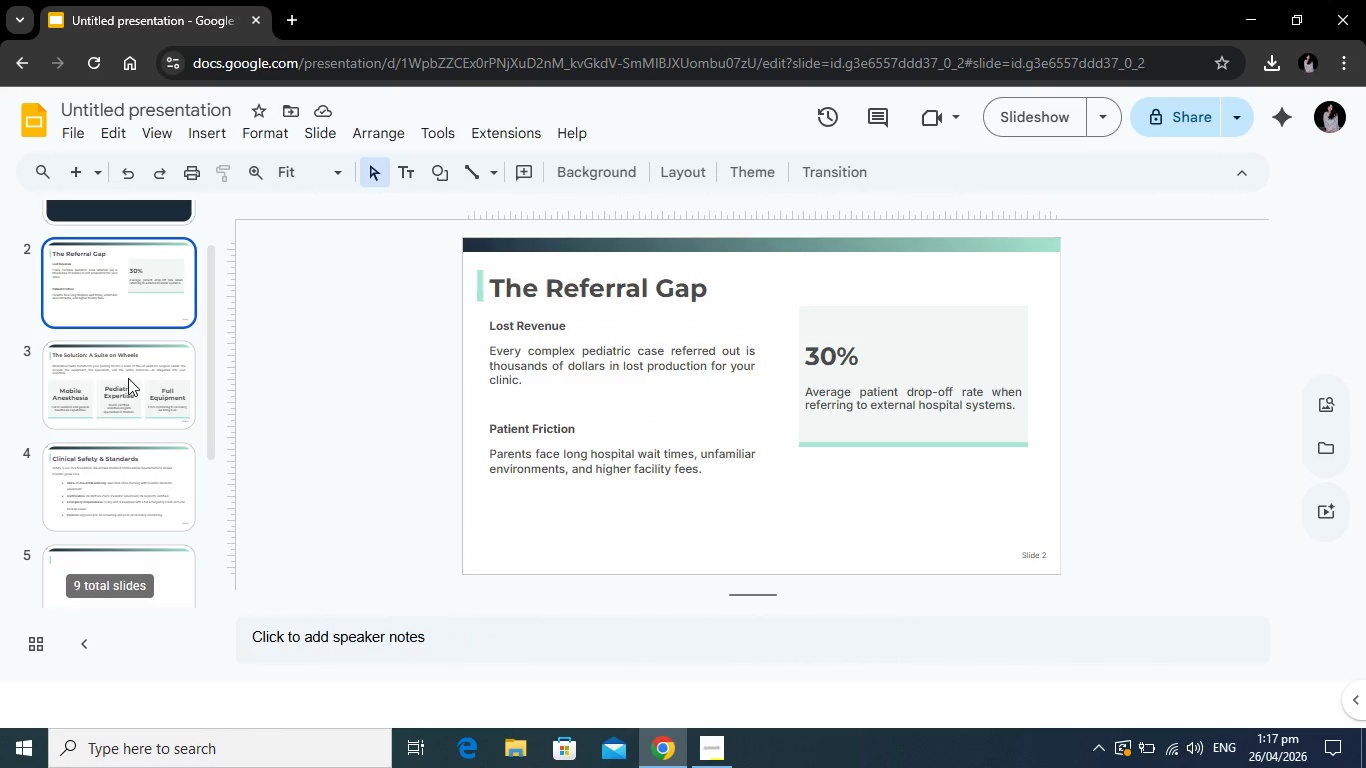 
left_click([129, 380])
 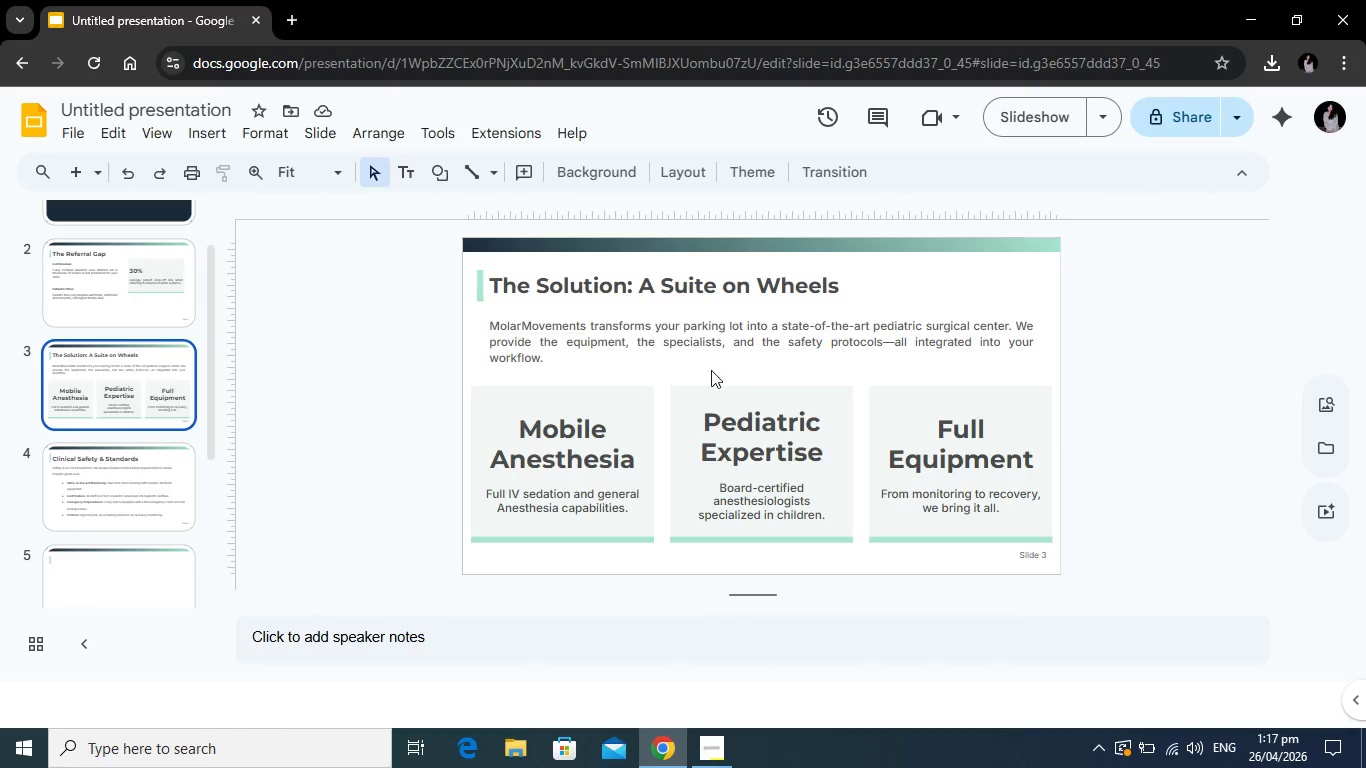 
left_click([126, 310])
 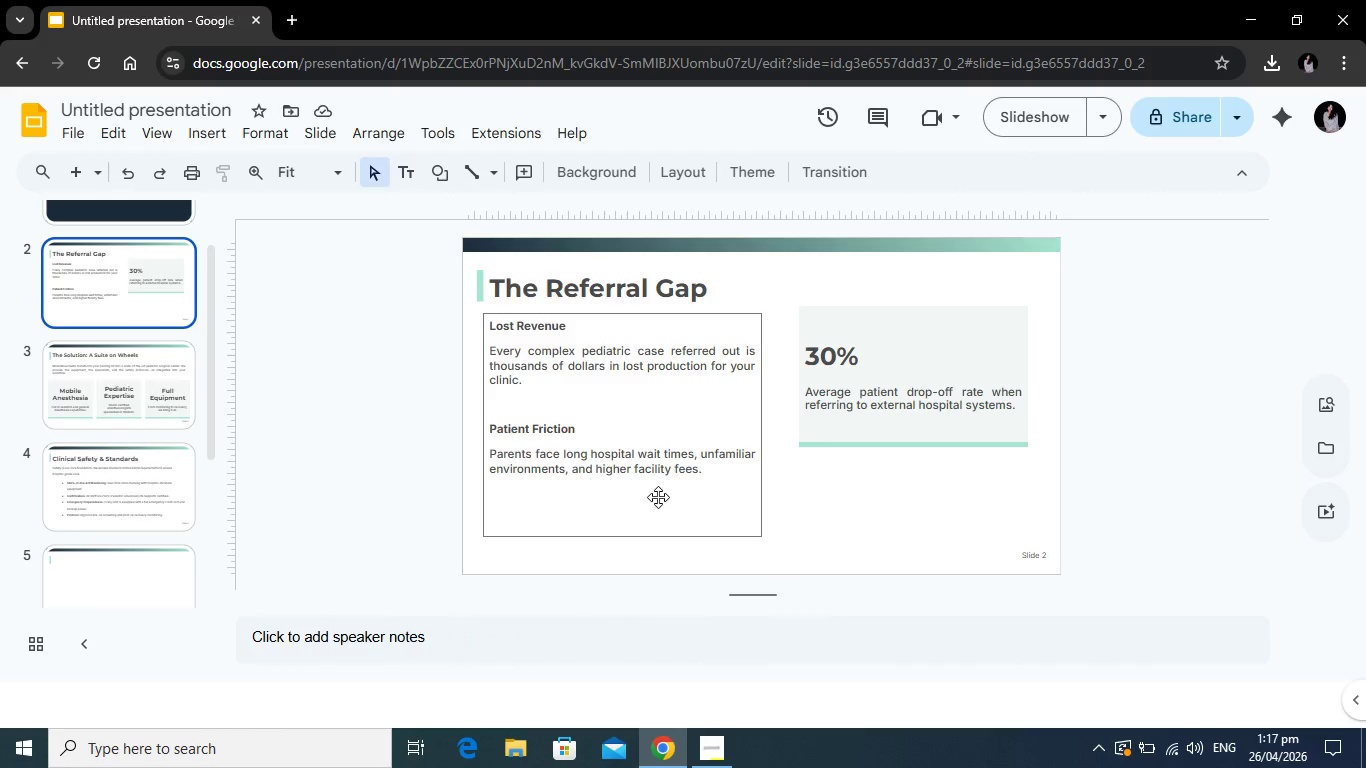 
wait(21.97)
 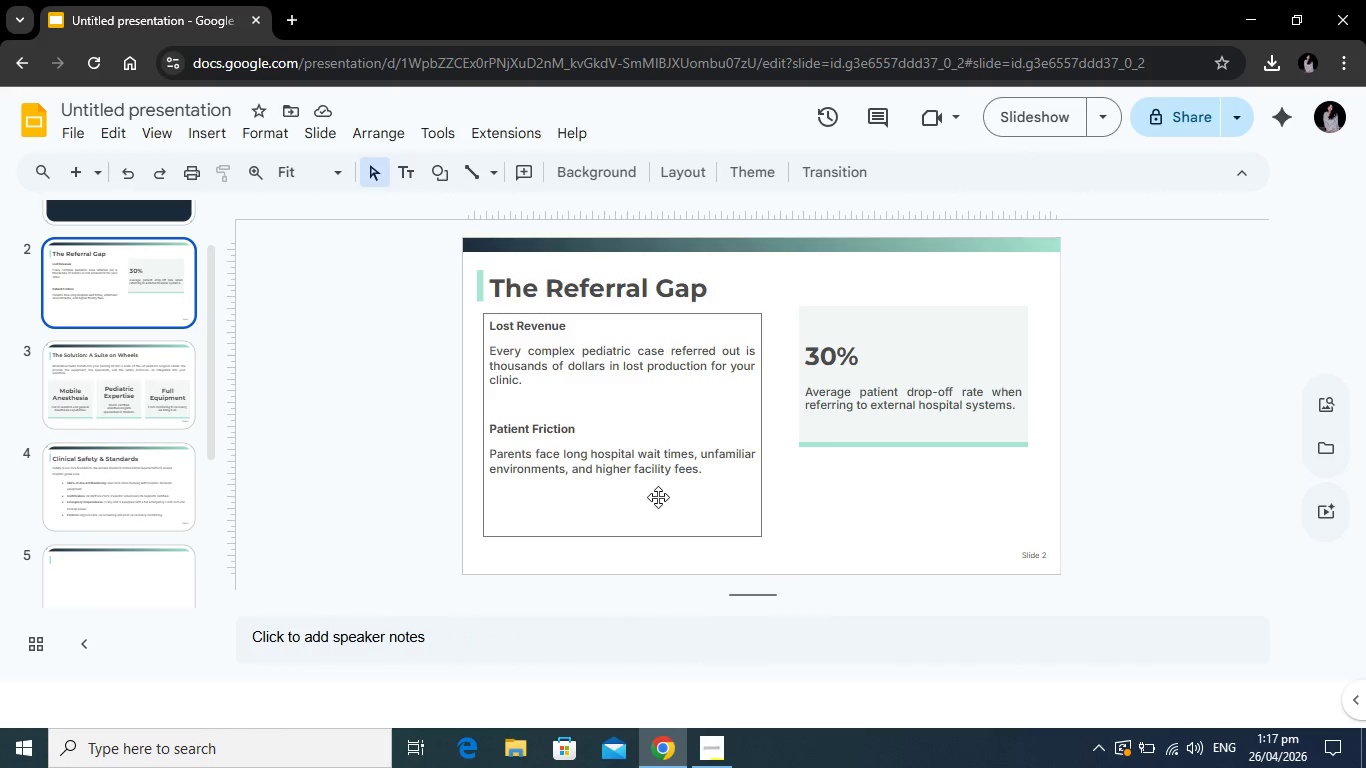 
scroll: coordinate [154, 436], scroll_direction: down, amount: 1.0
 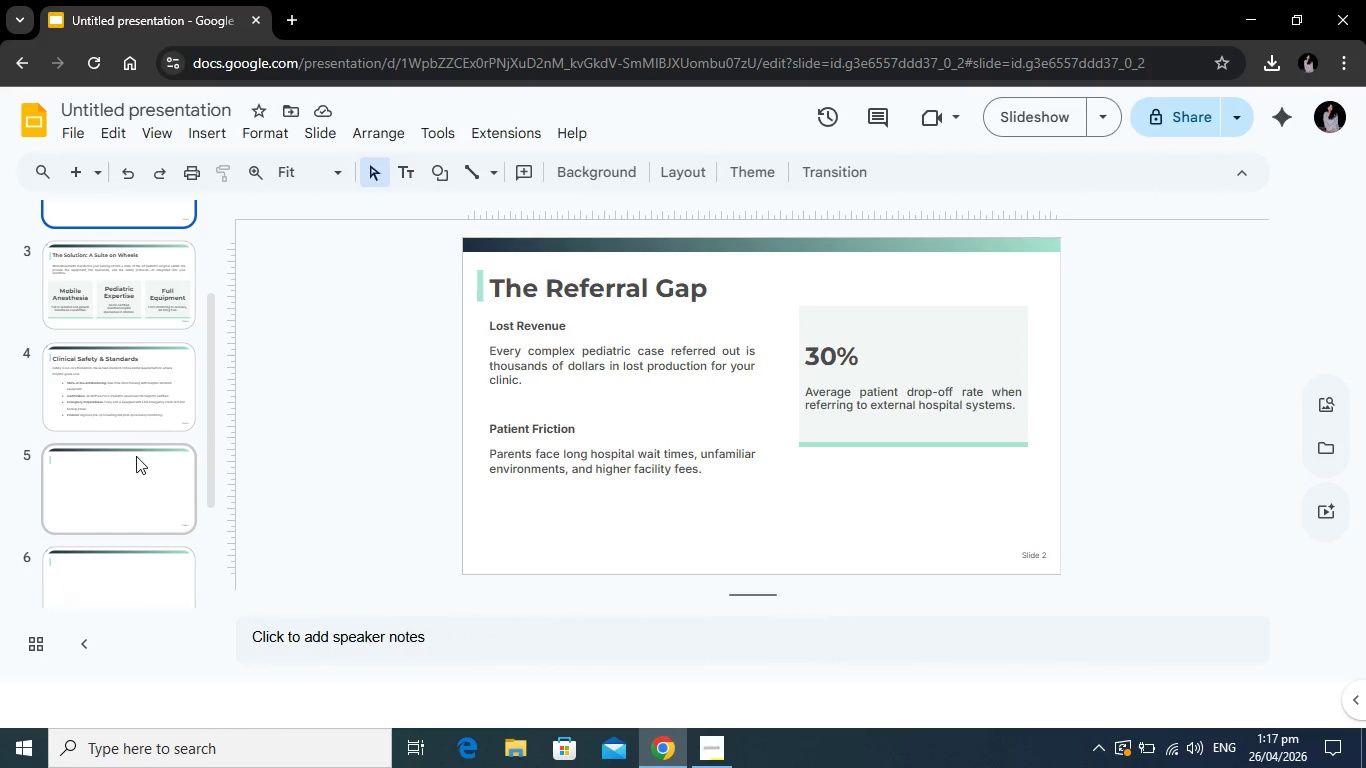 
left_click([137, 458])
 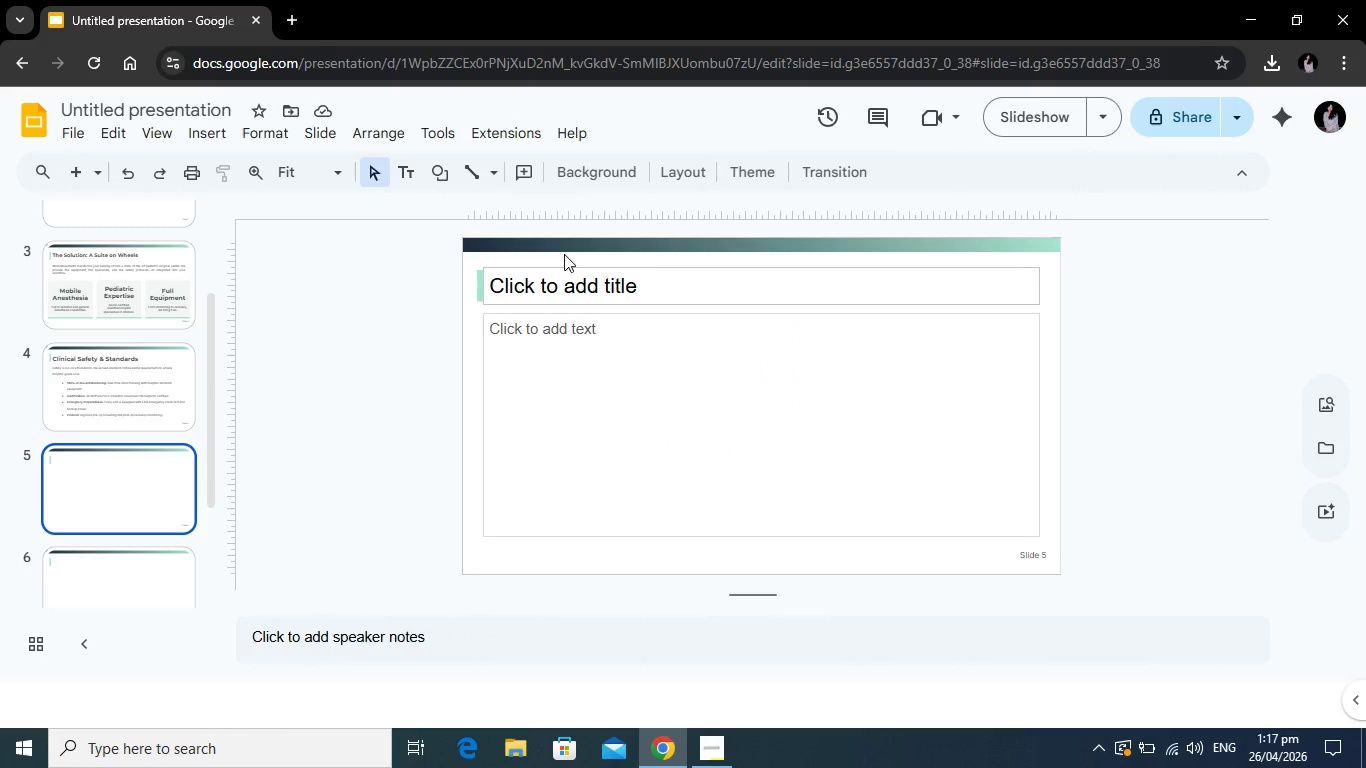 
key(Alt+Tab)